 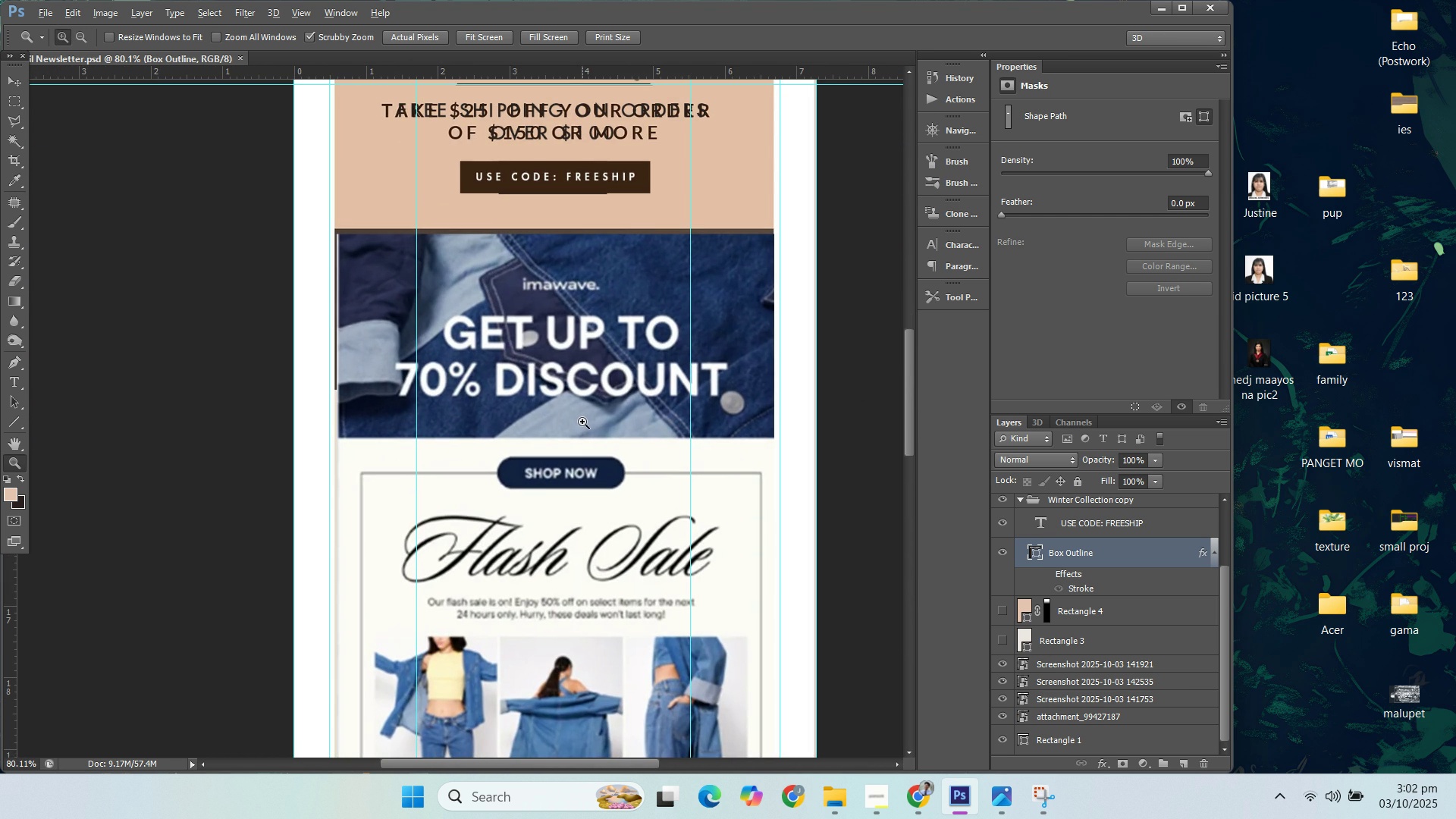 
key(Alt+AltLeft)
 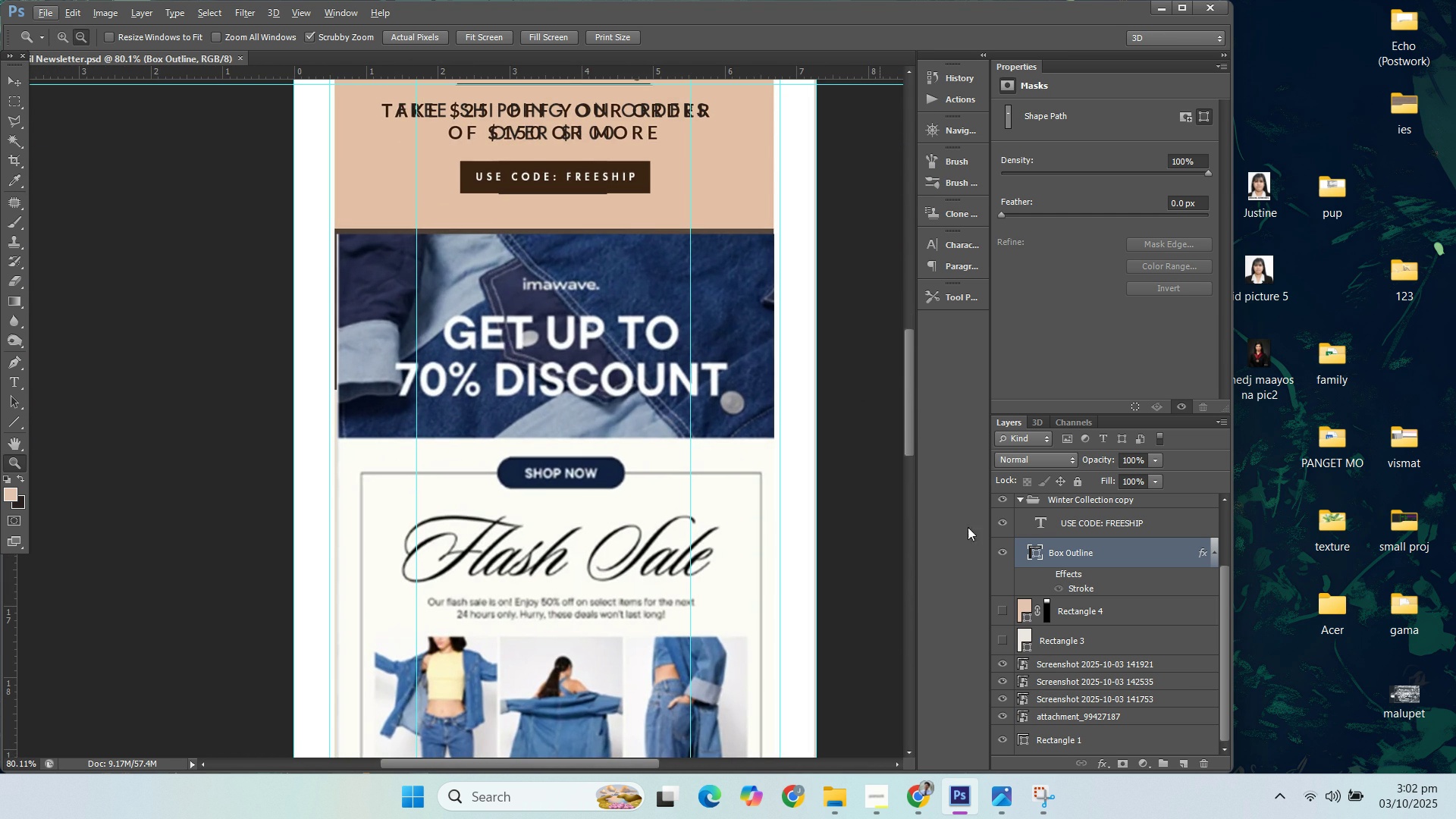 
key(Alt+AltLeft)
 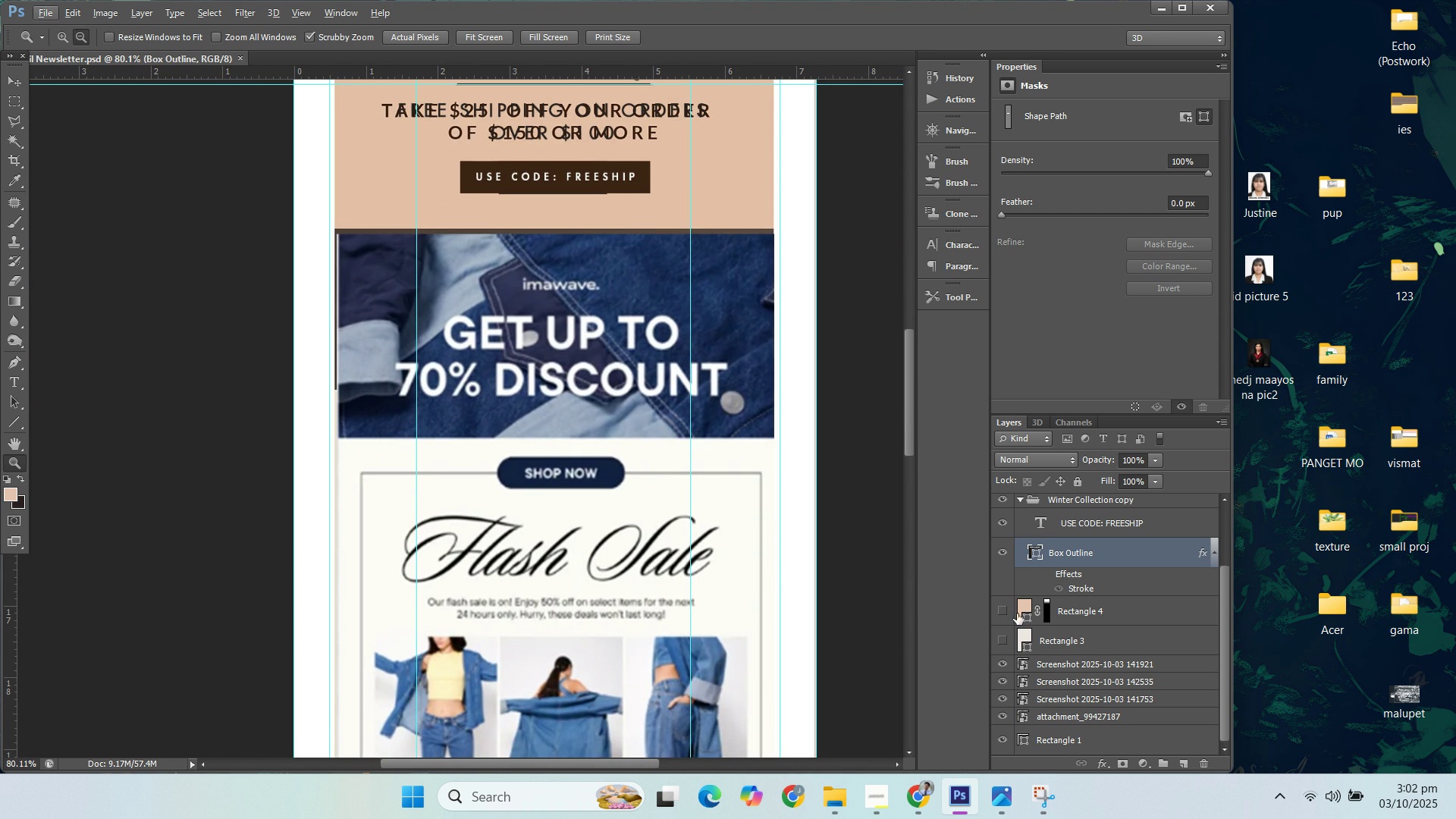 
left_click([1018, 613])
 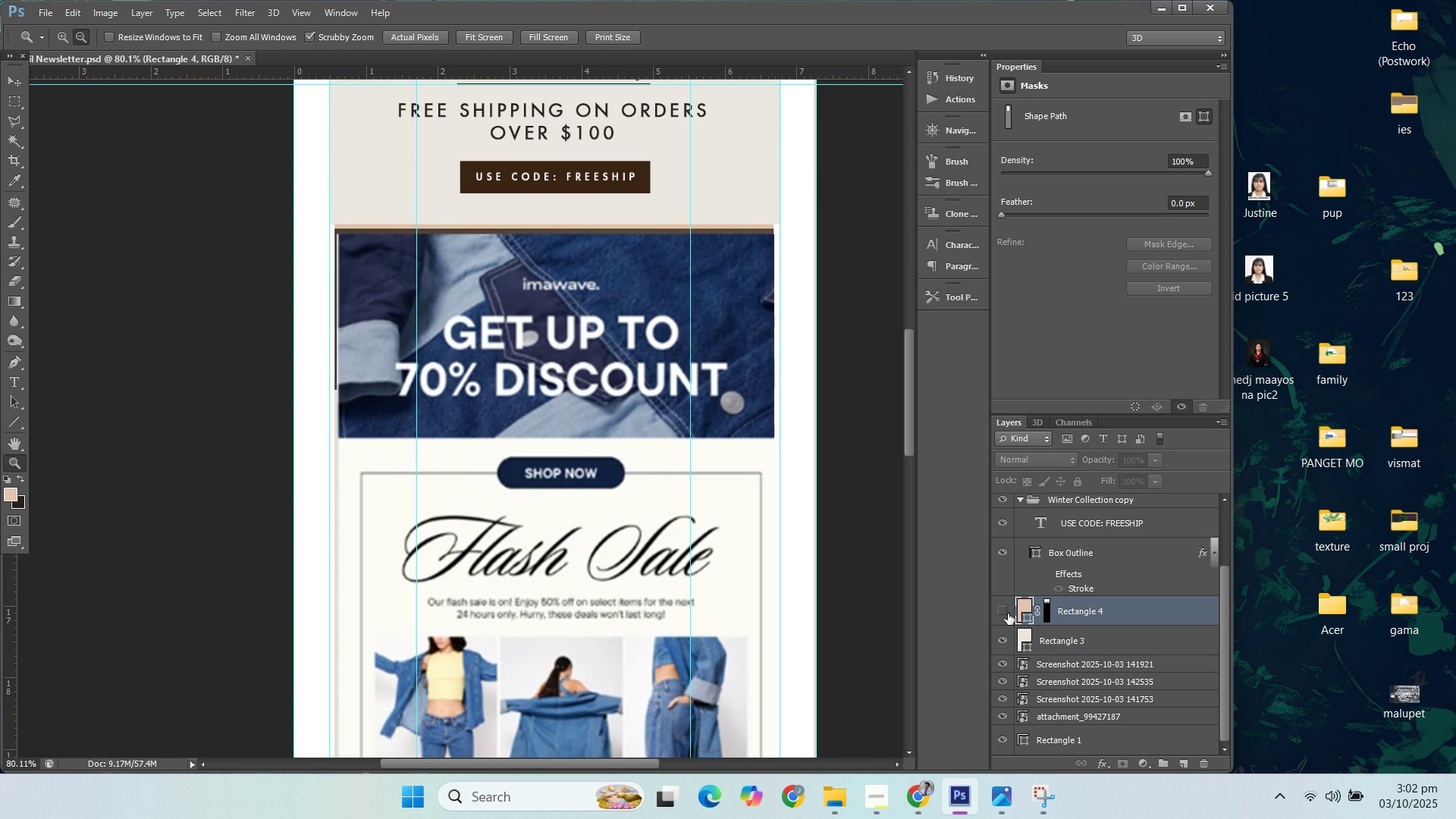 
double_click([1008, 611])
 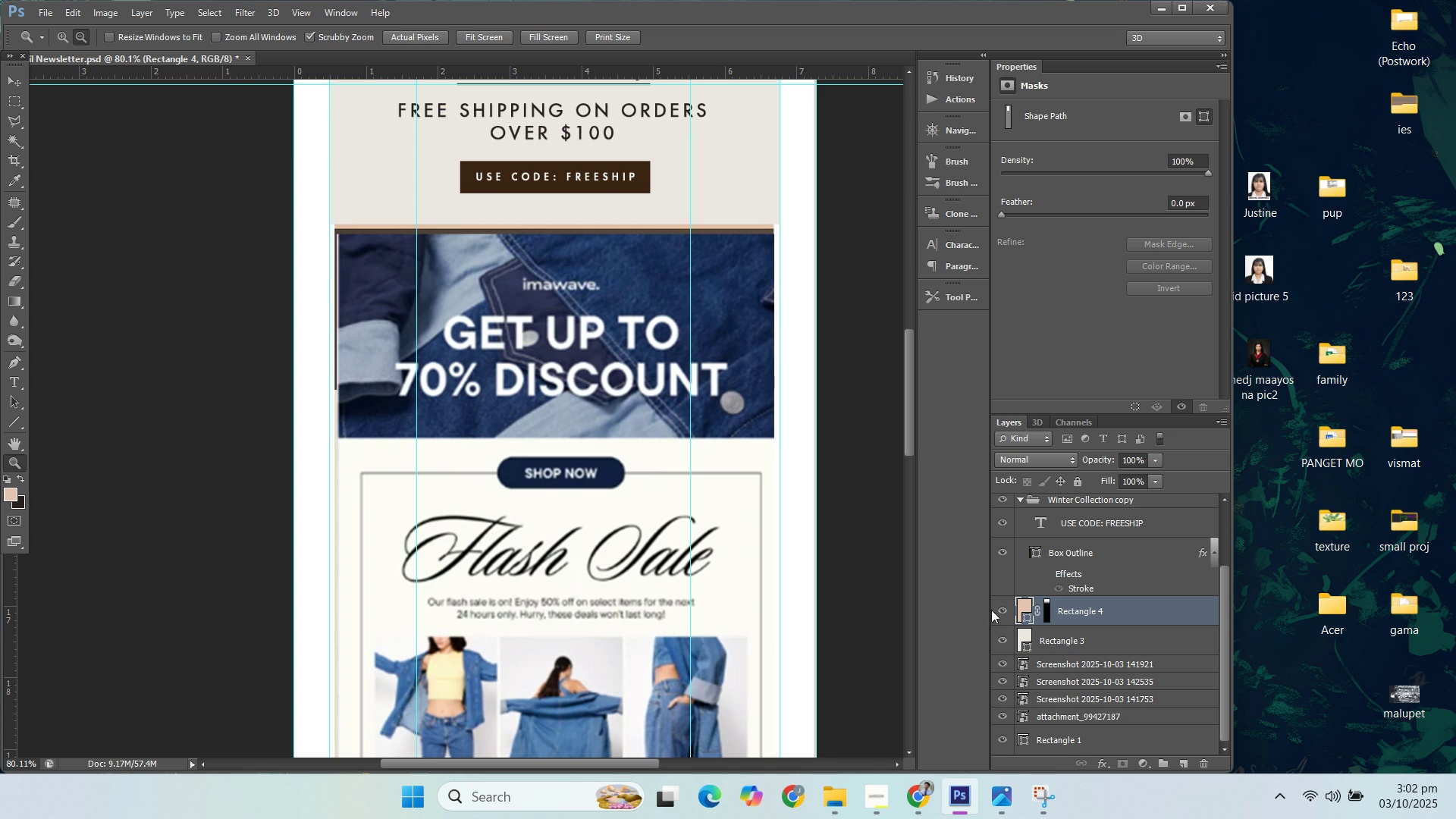 
scroll: coordinate [774, 535], scroll_direction: up, amount: 34.0
 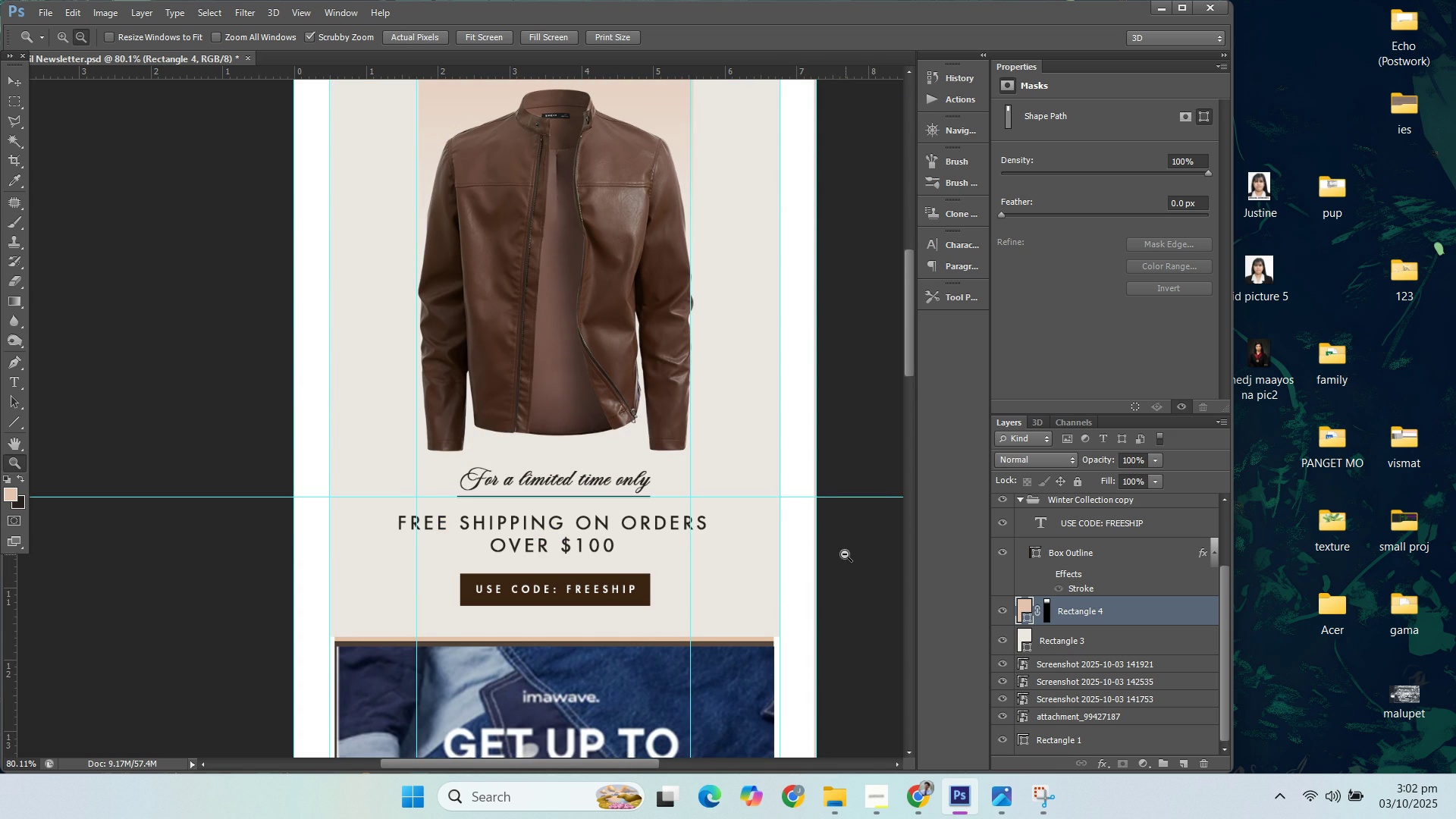 
scroll: coordinate [915, 625], scroll_direction: down, amount: 6.0
 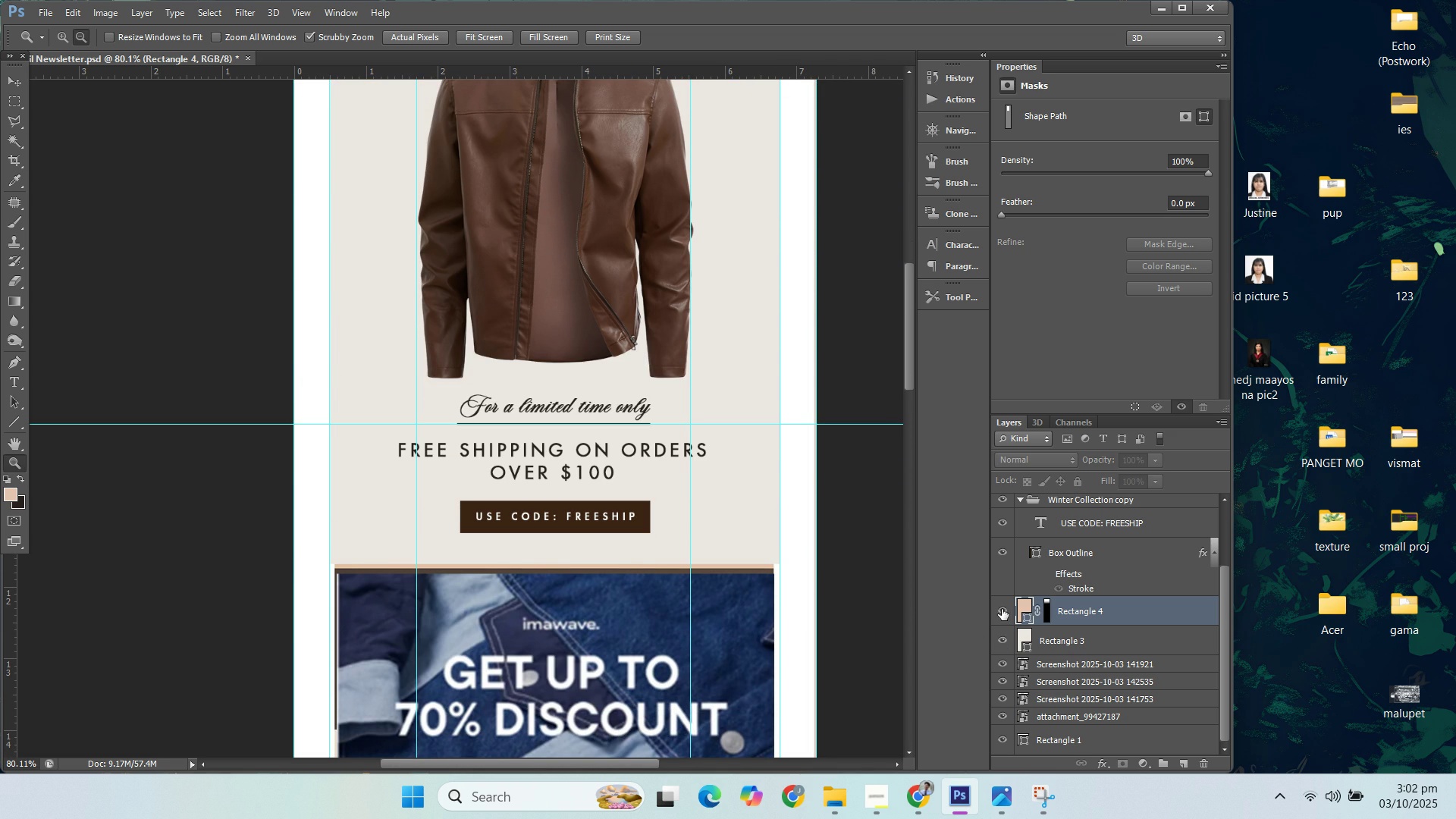 
left_click([1002, 609])
 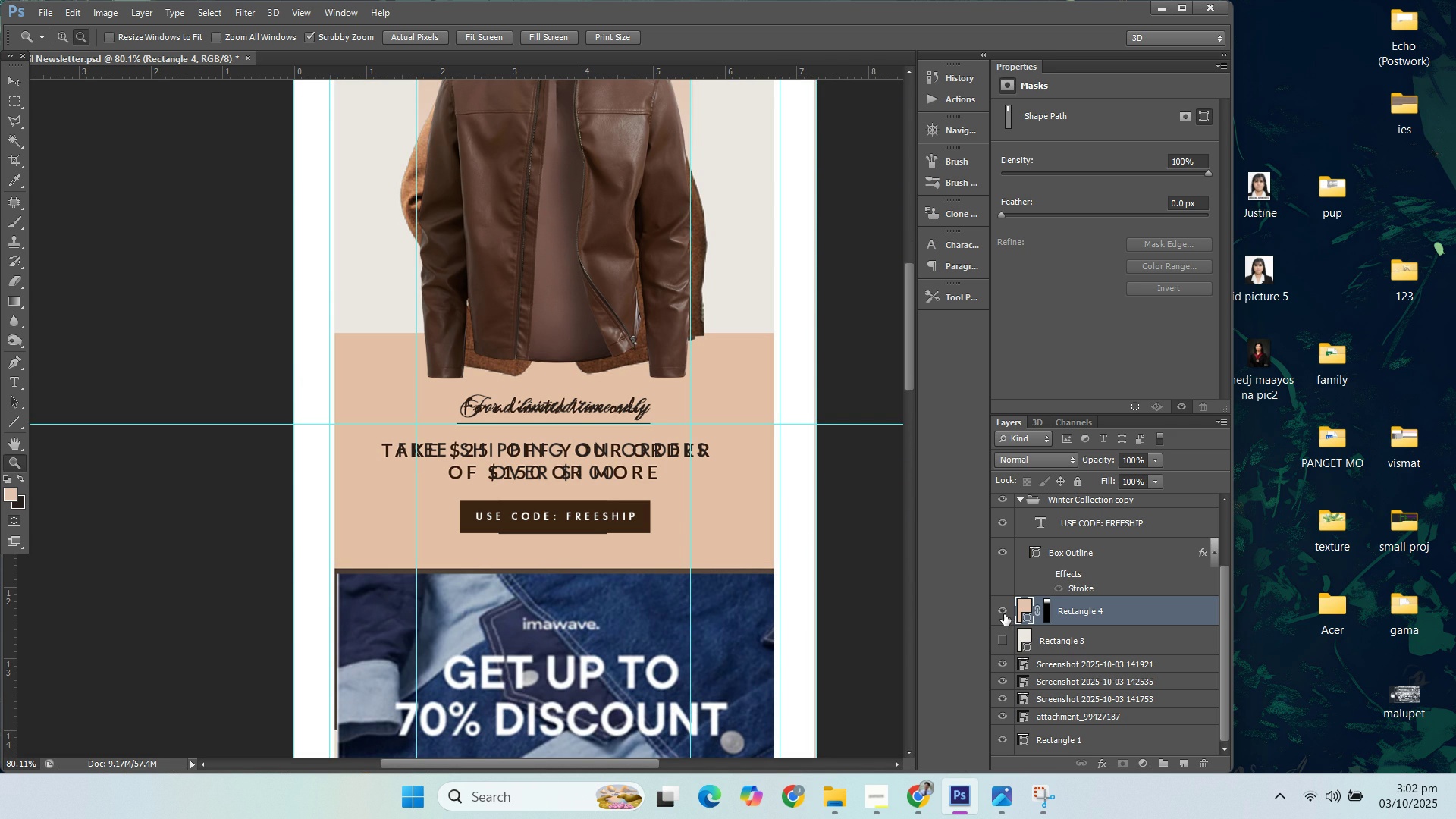 
left_click([1077, 641])
 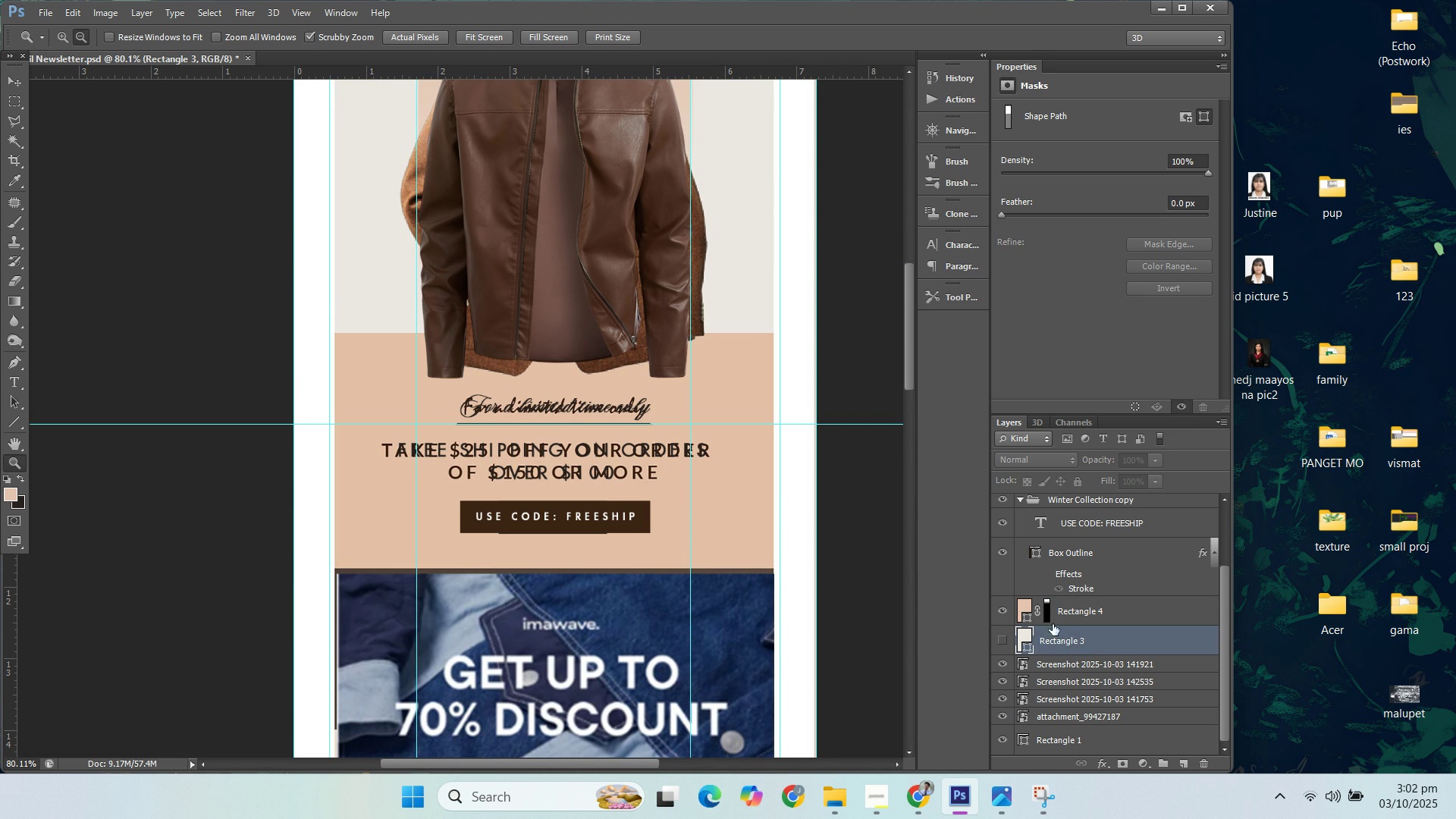 
scroll: coordinate [770, 479], scroll_direction: up, amount: 7.0
 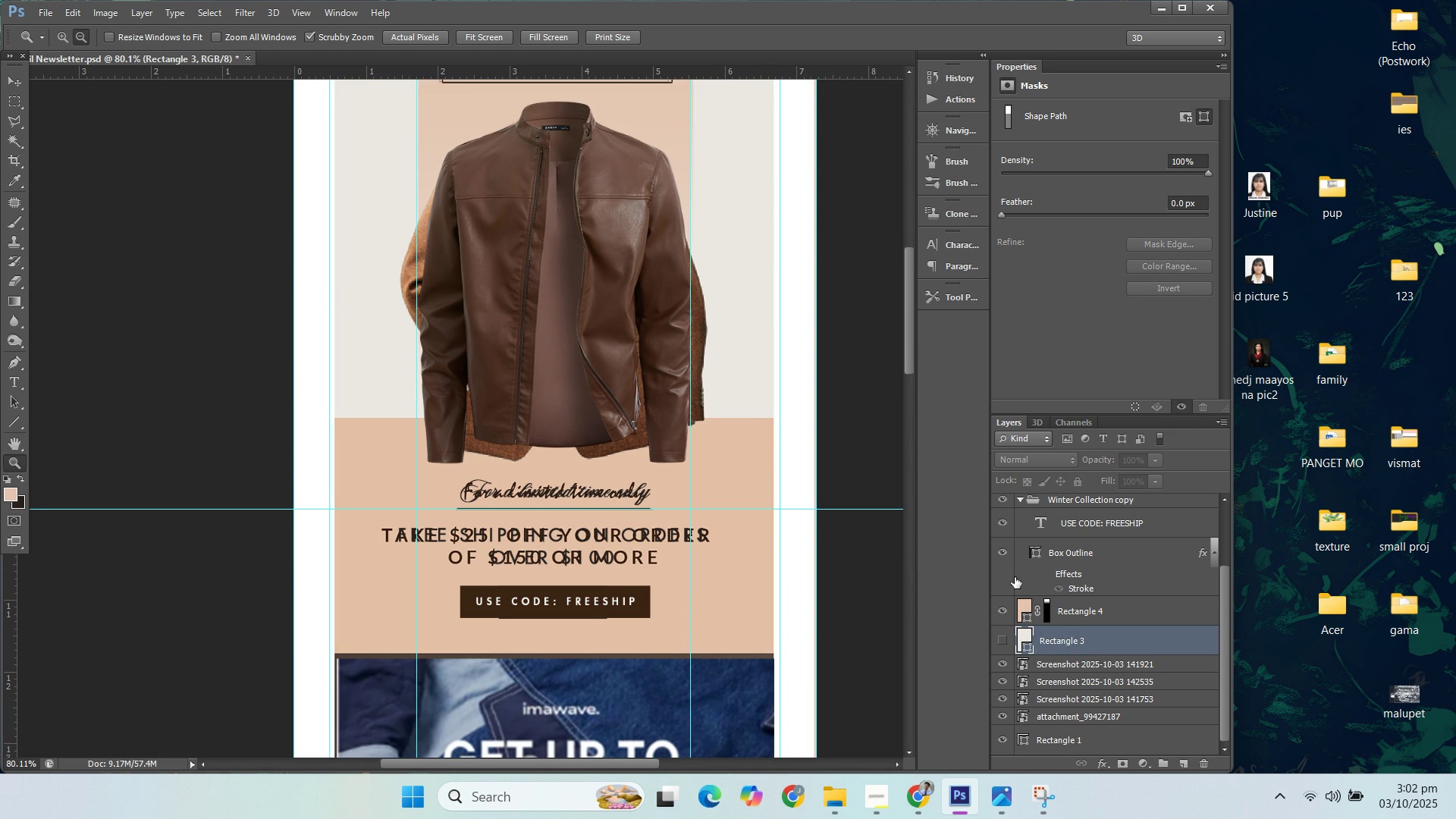 
scroll: coordinate [1068, 663], scroll_direction: down, amount: 12.0
 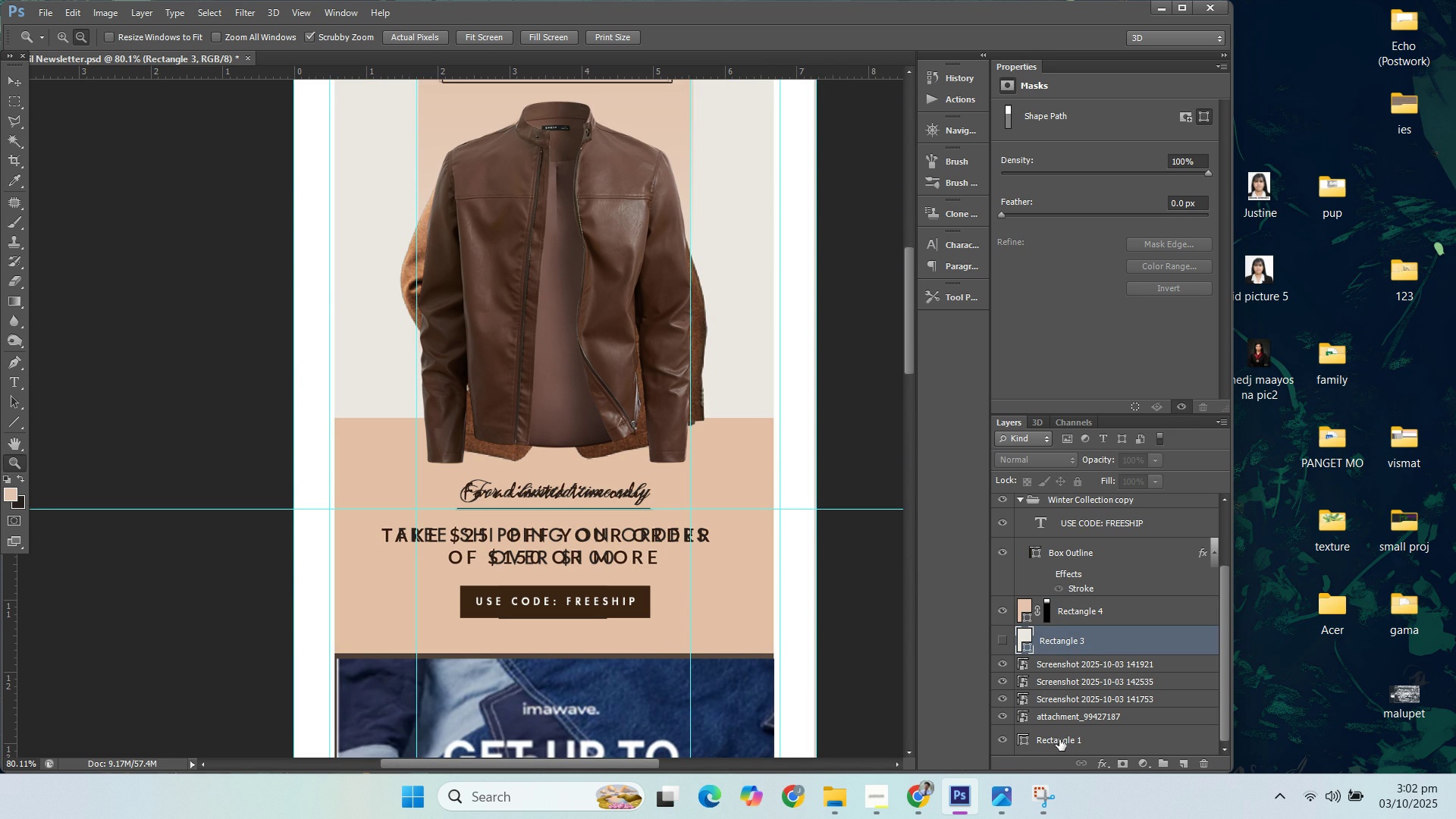 
double_click([1059, 739])
 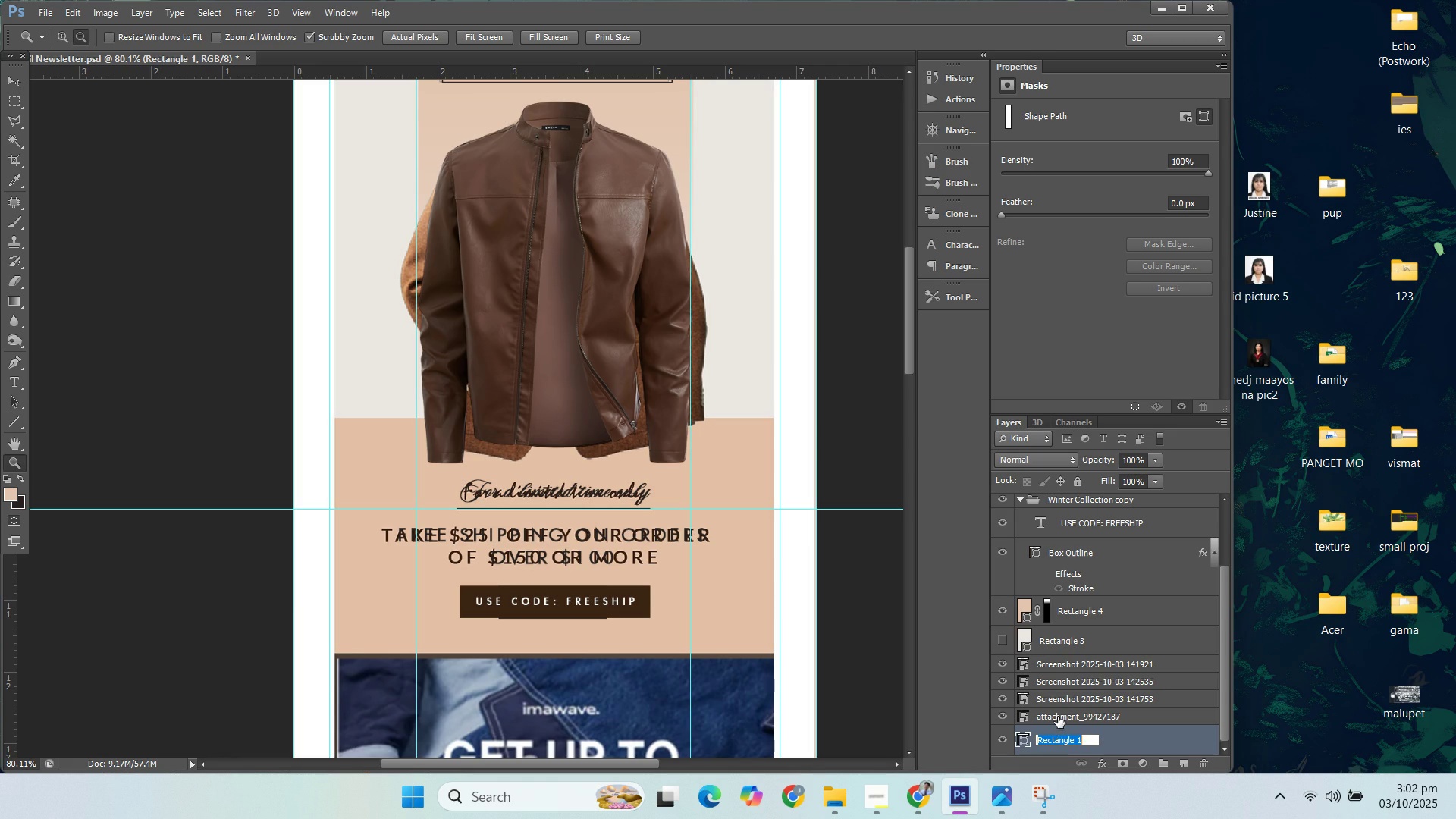 
type(White Backg)
key(Backspace)
type(ground)